 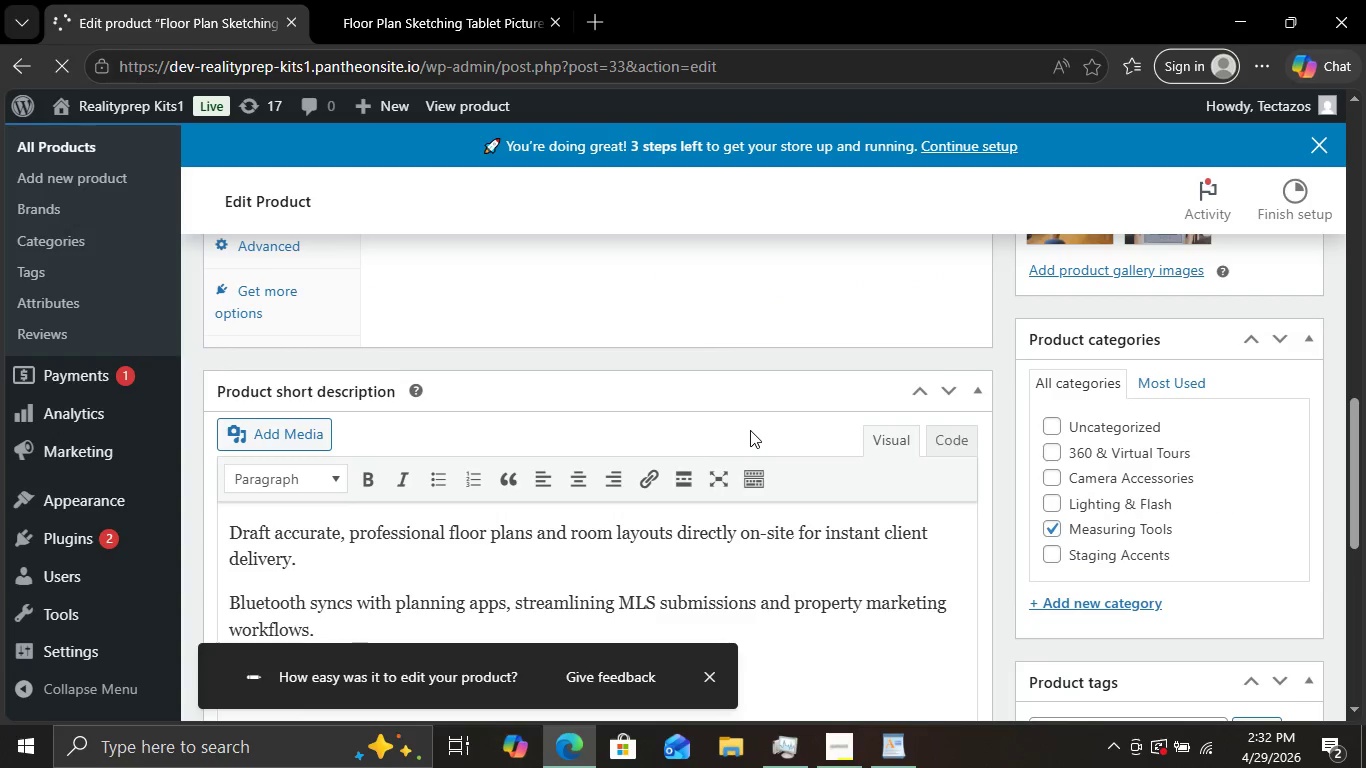 
scroll: coordinate [750, 430], scroll_direction: down, amount: 4.0
 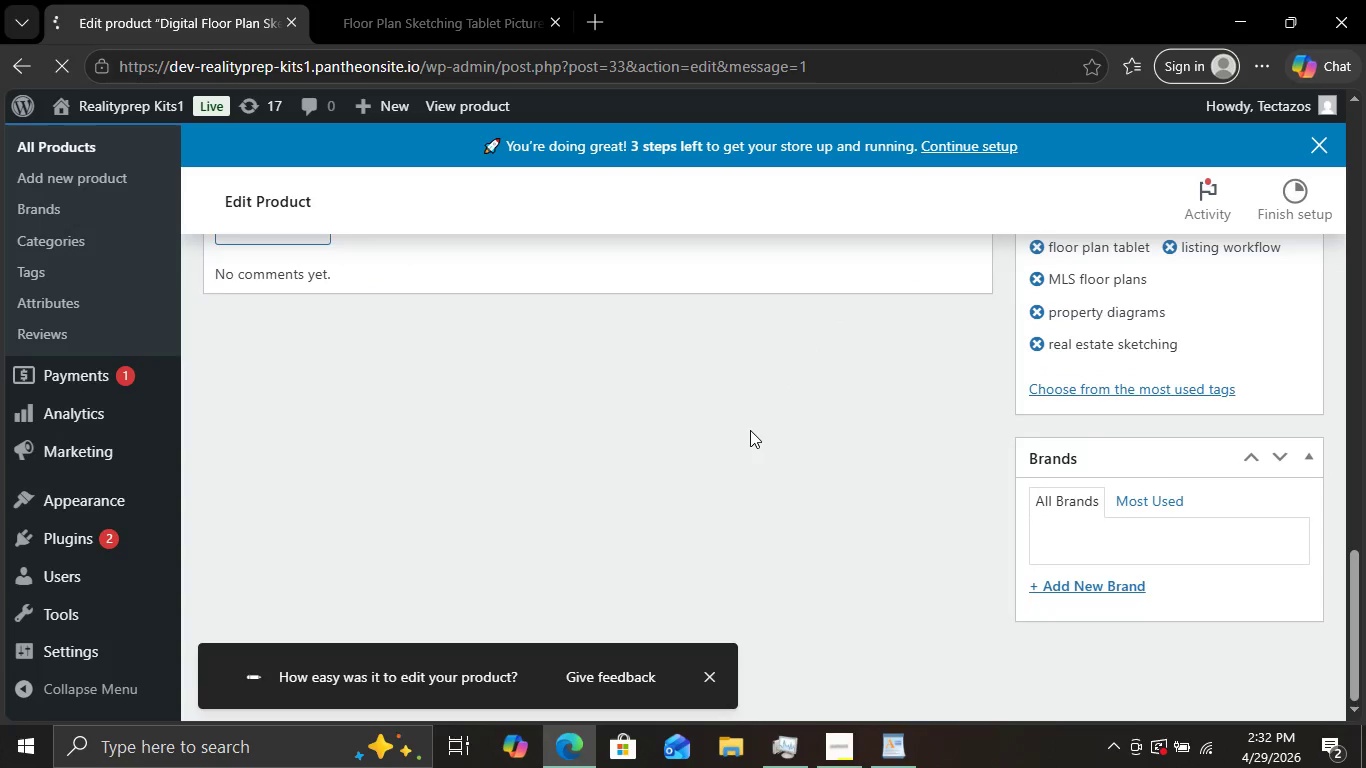 
scroll: coordinate [750, 430], scroll_direction: up, amount: 3.0
 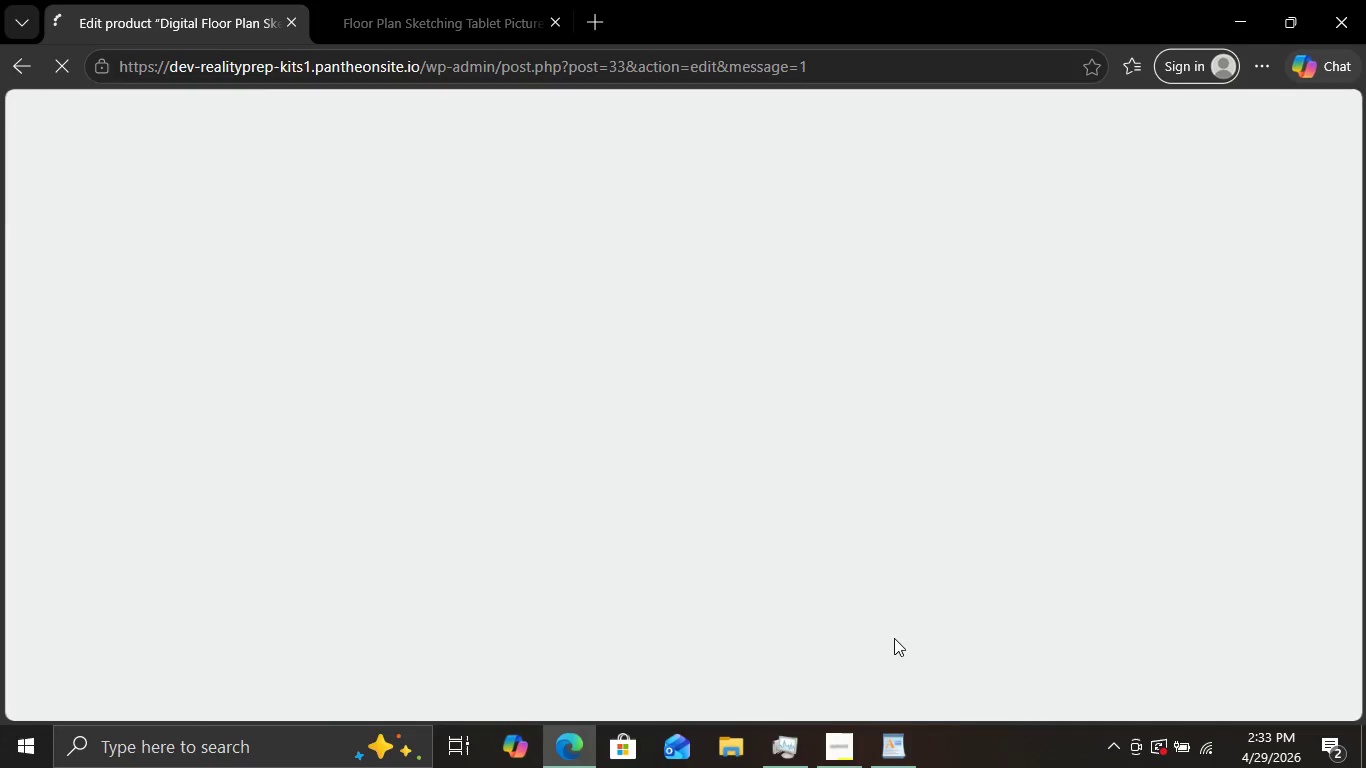 
wait(7.49)
 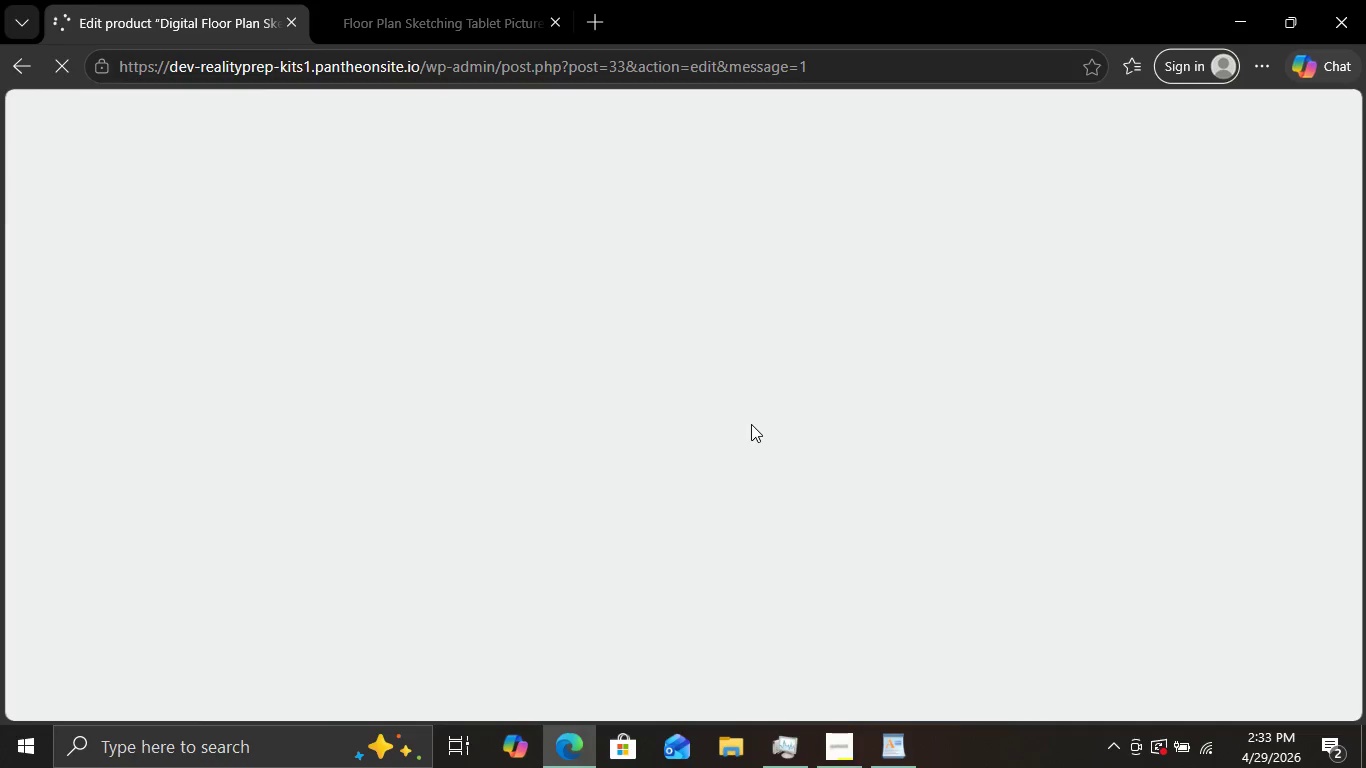 
left_click([853, 750])